 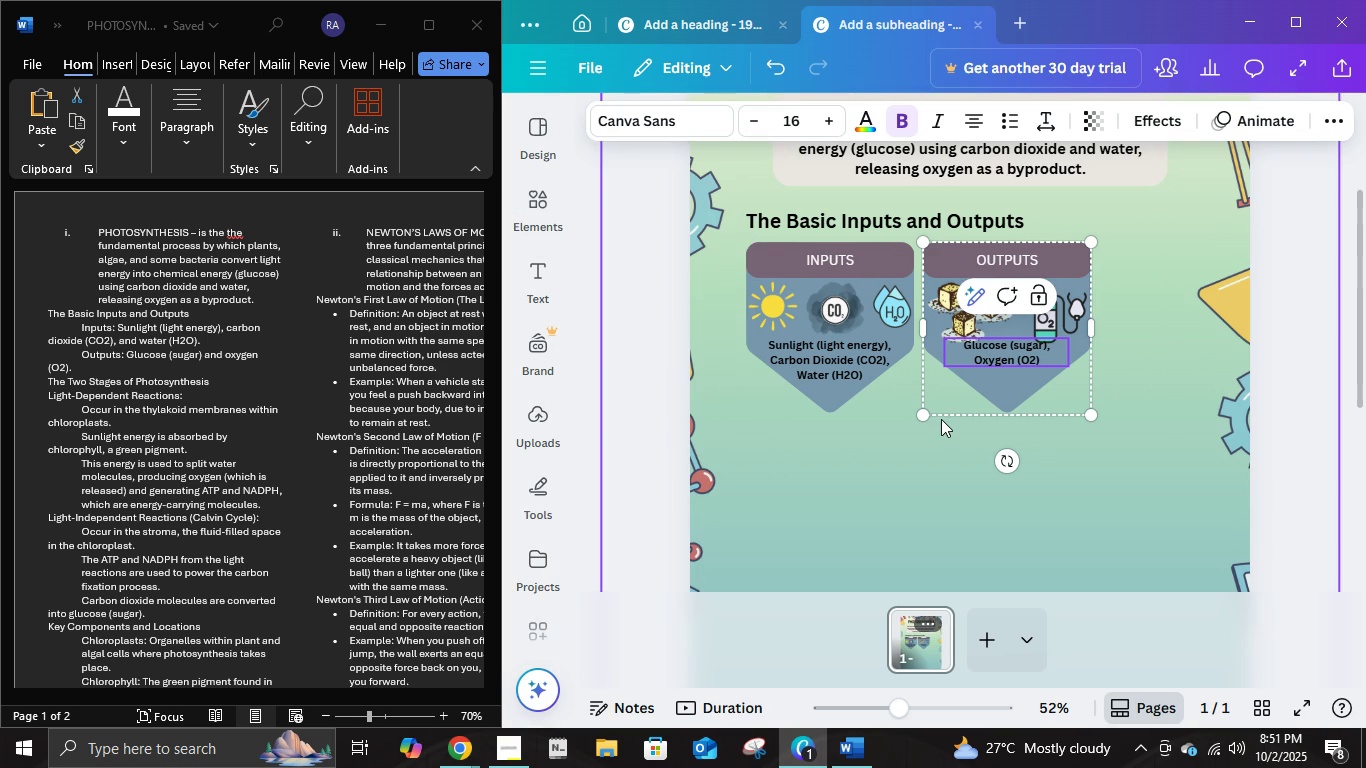 
right_click([1049, 366])
 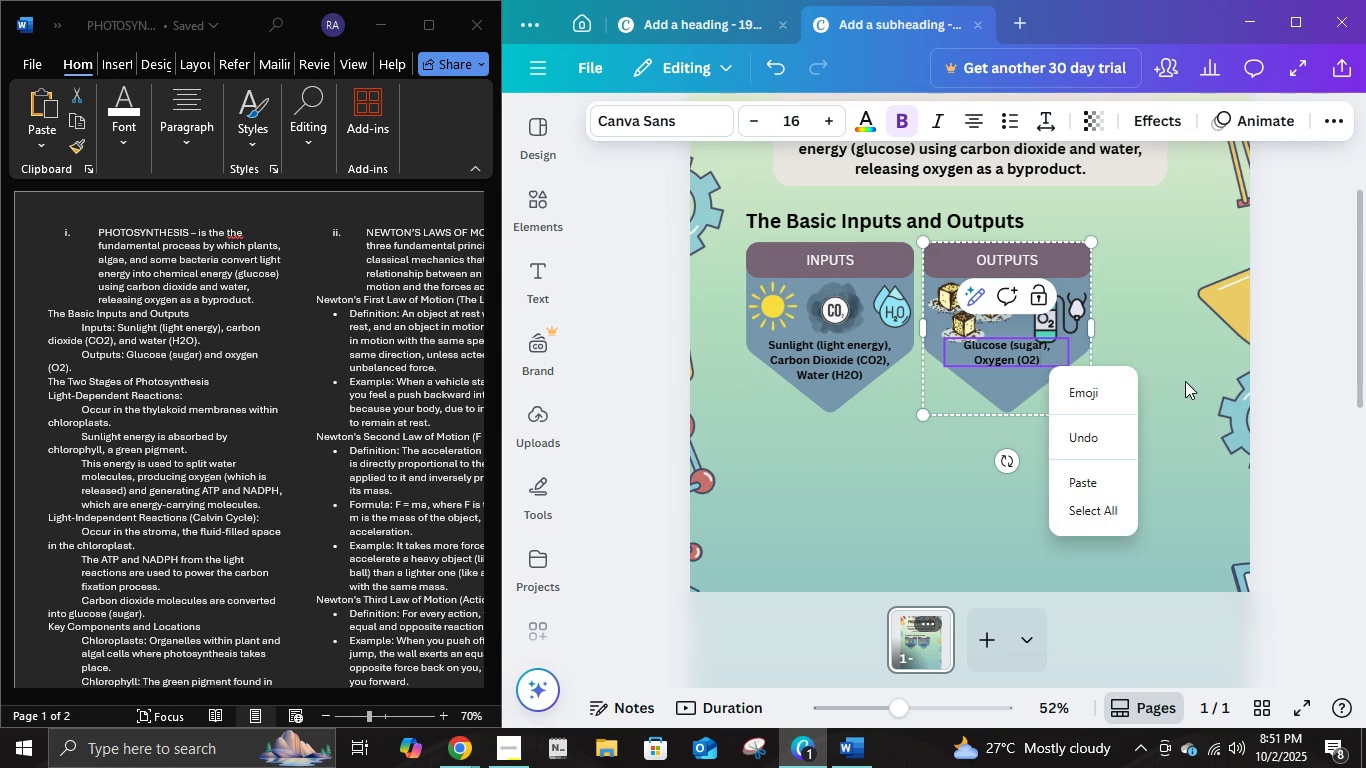 
left_click([1185, 381])
 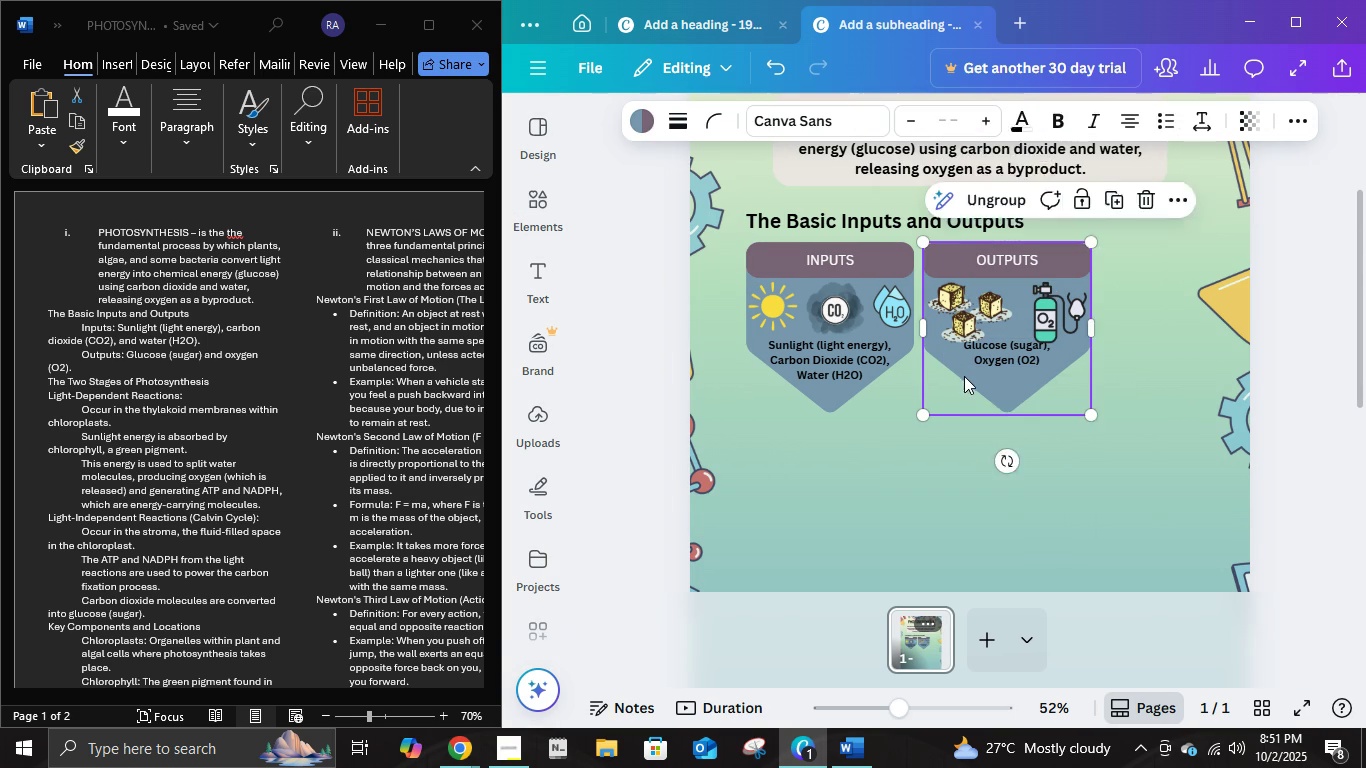 
right_click([964, 376])
 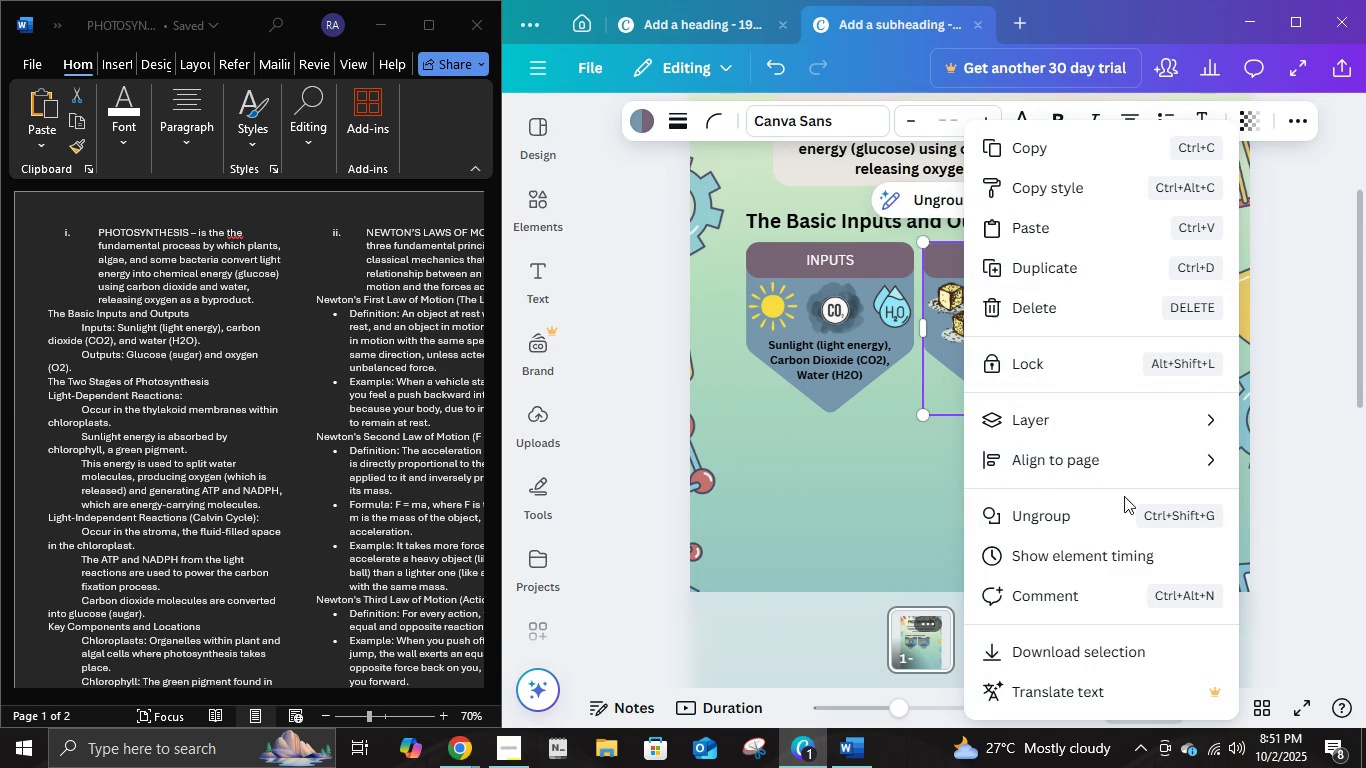 
left_click([1130, 515])
 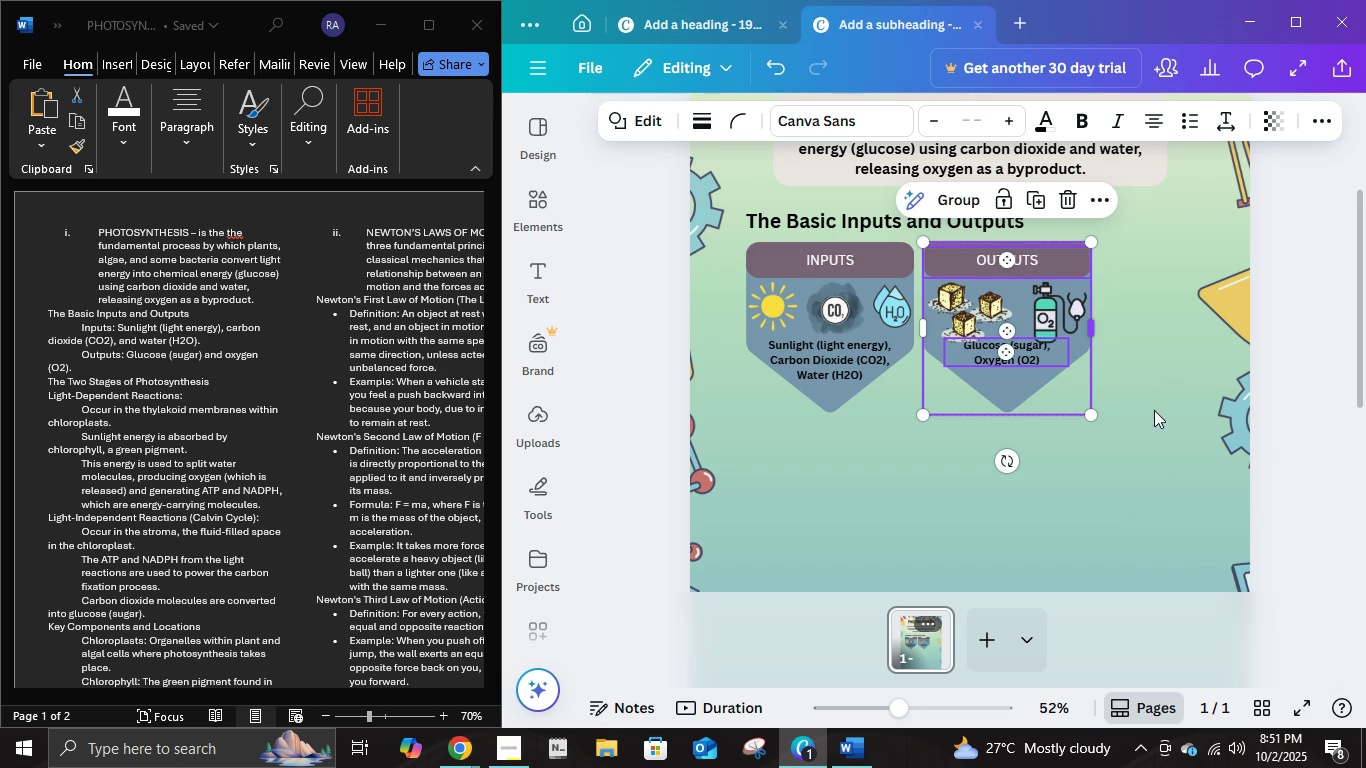 
left_click([1165, 409])
 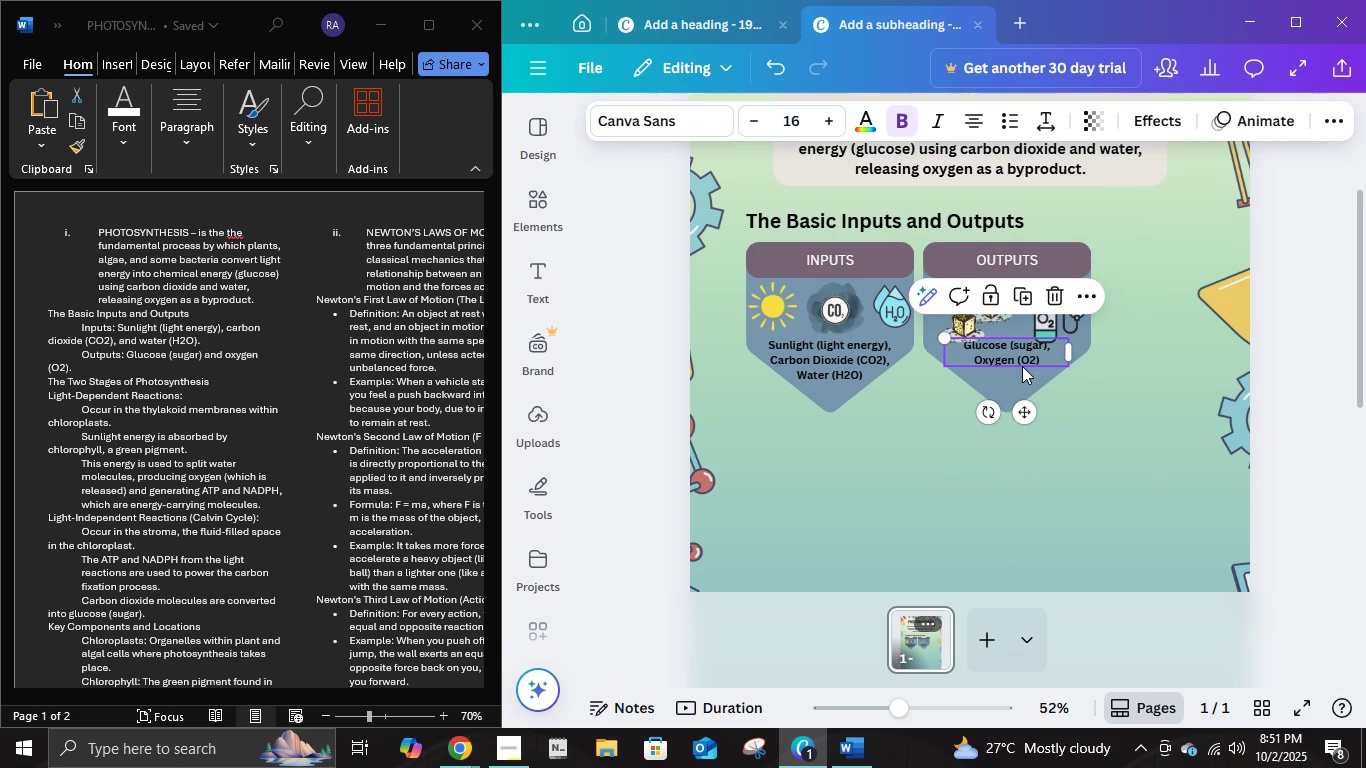 
left_click([1022, 366])